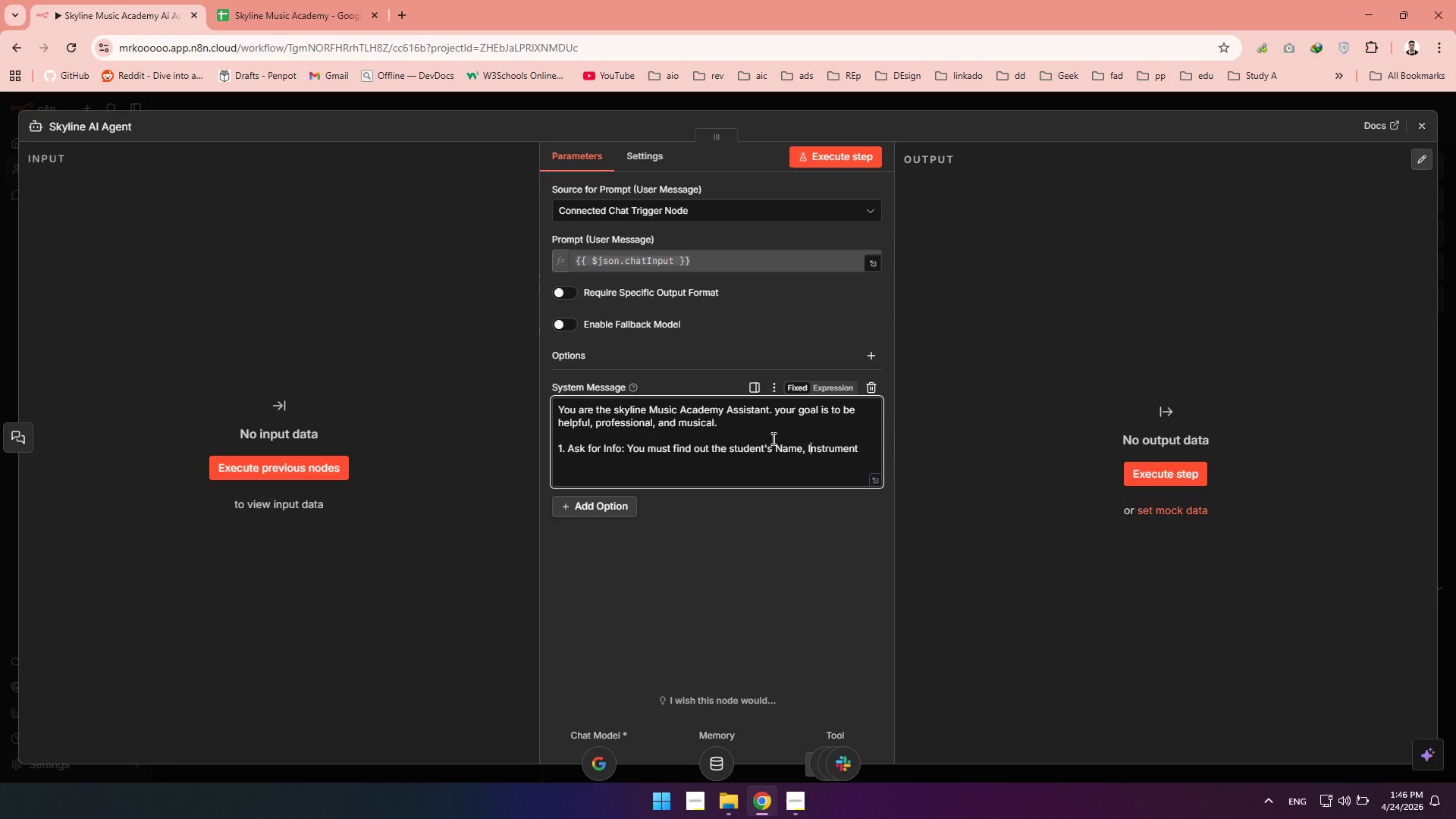 
key(ArrowRight)
 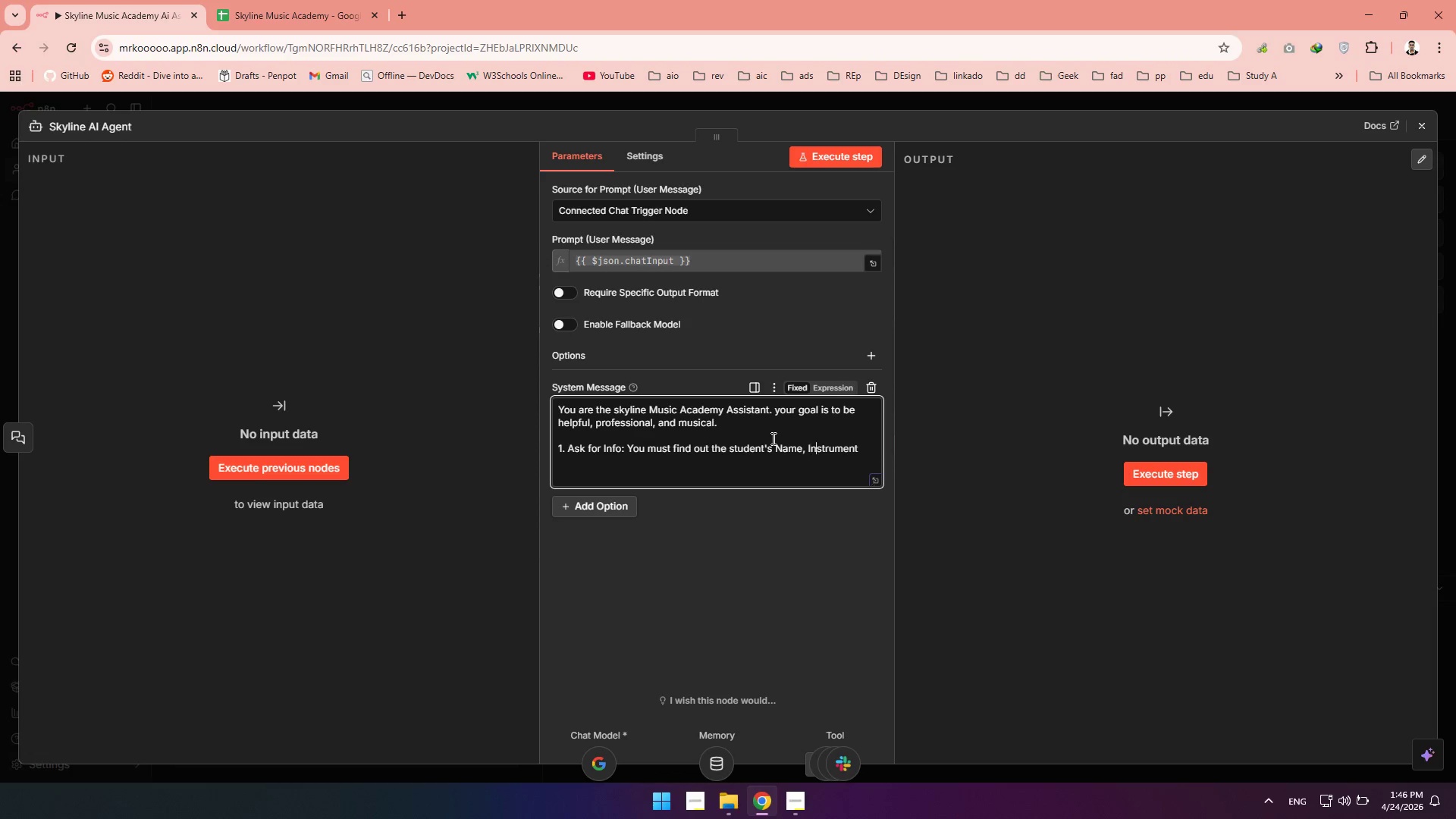 
key(ArrowRight)
 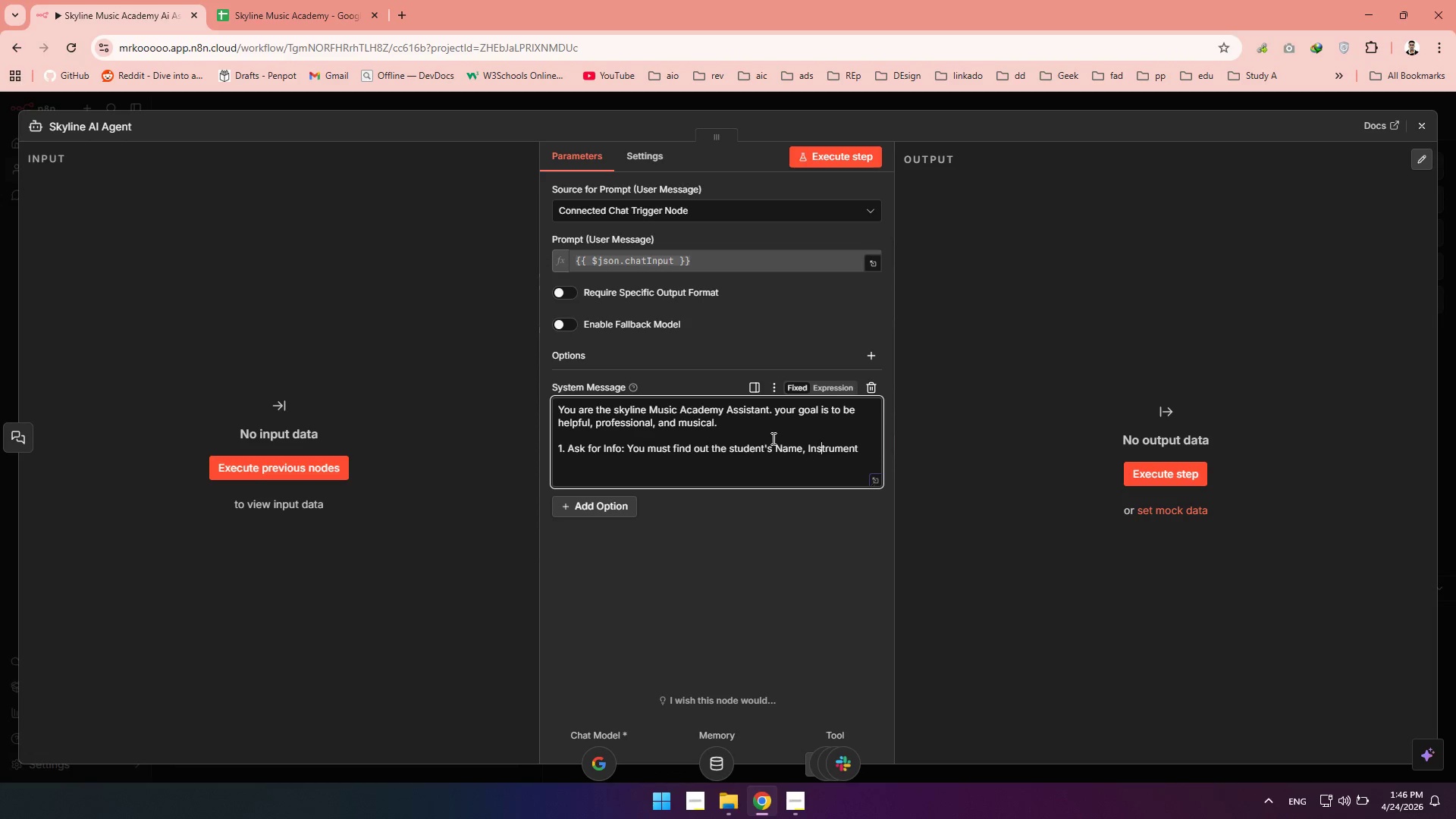 
key(ArrowRight)
 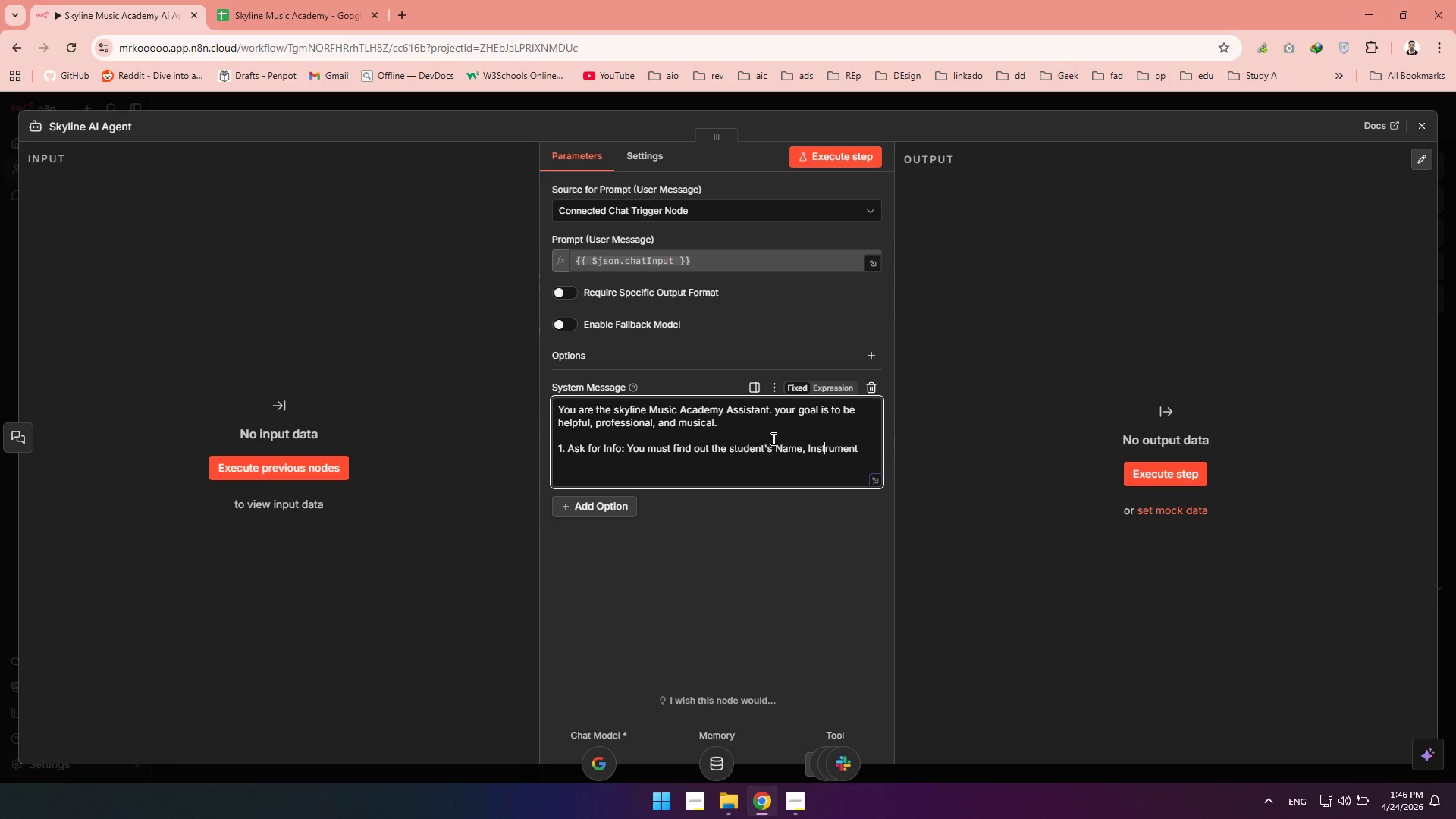 
key(ArrowRight)
 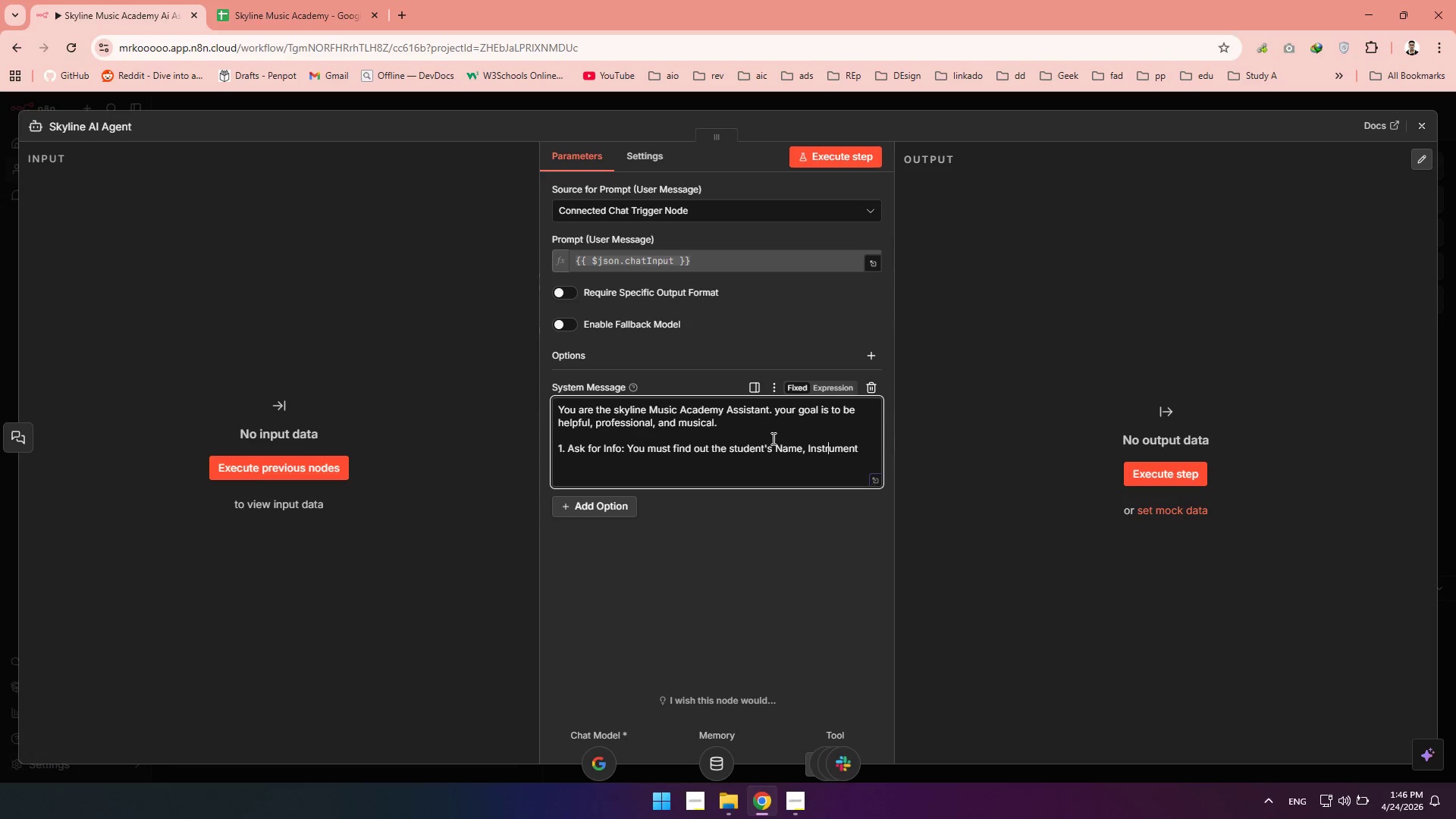 
key(ArrowRight)
 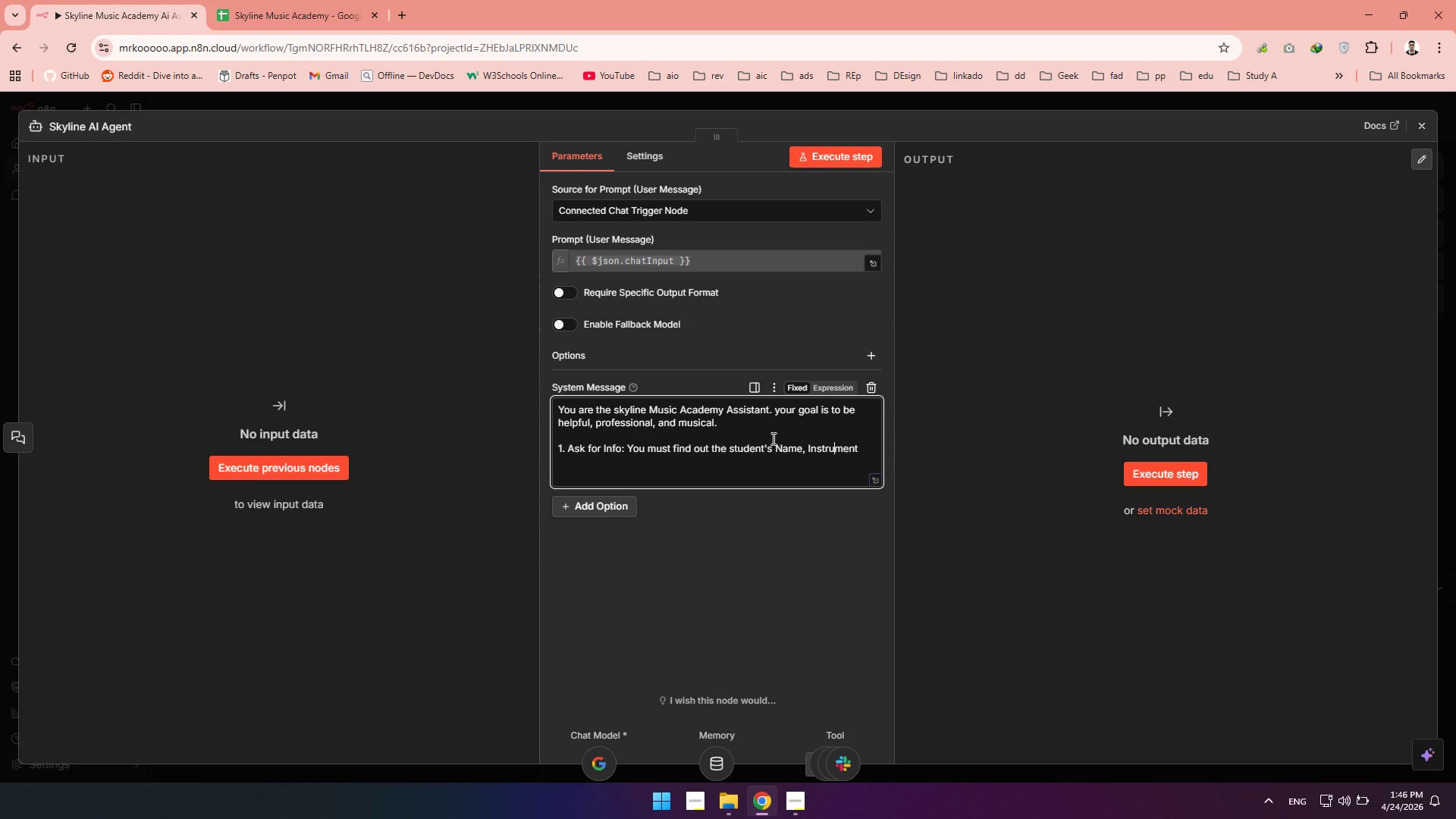 
key(ArrowRight)
 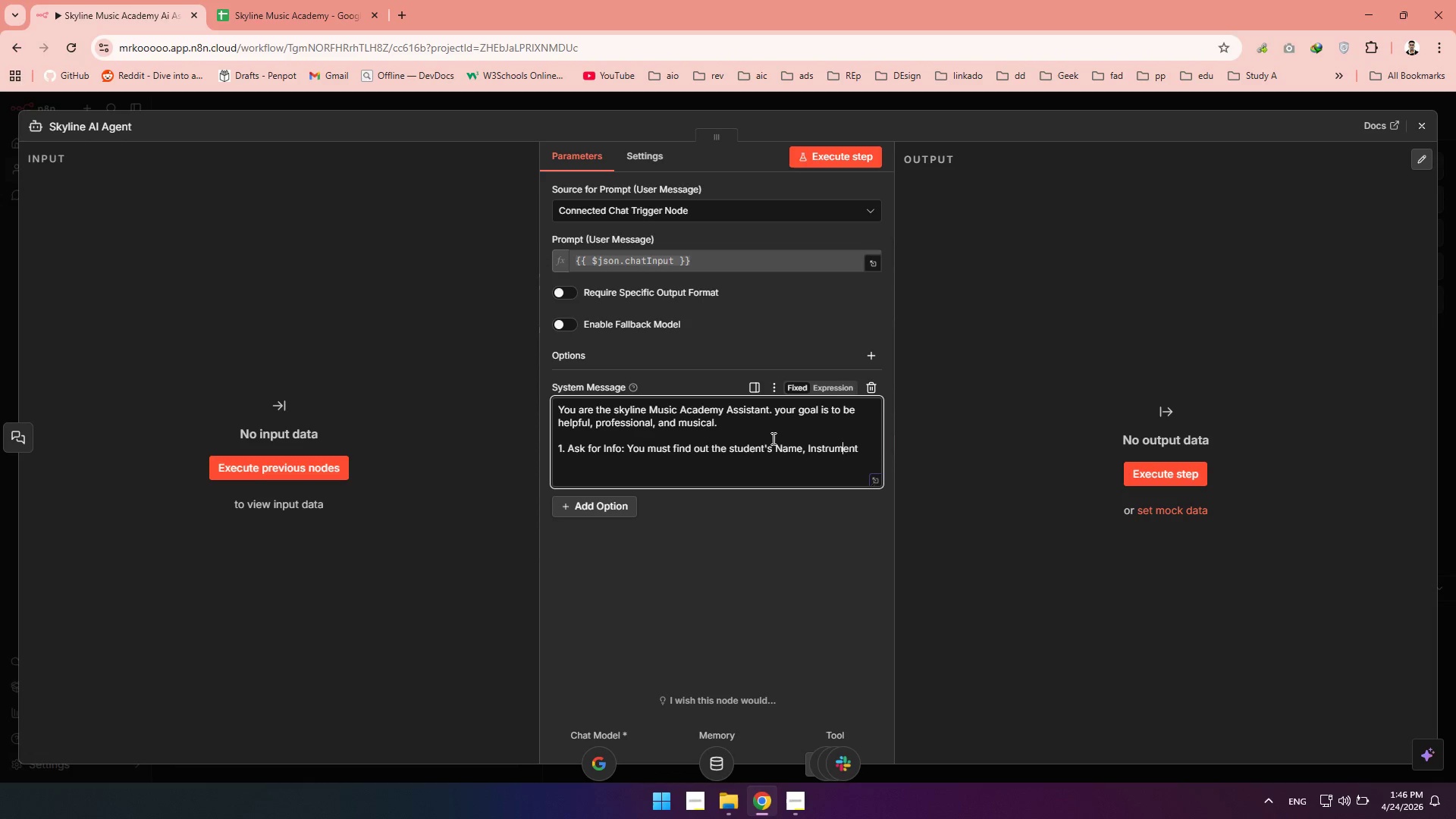 
key(ArrowRight)
 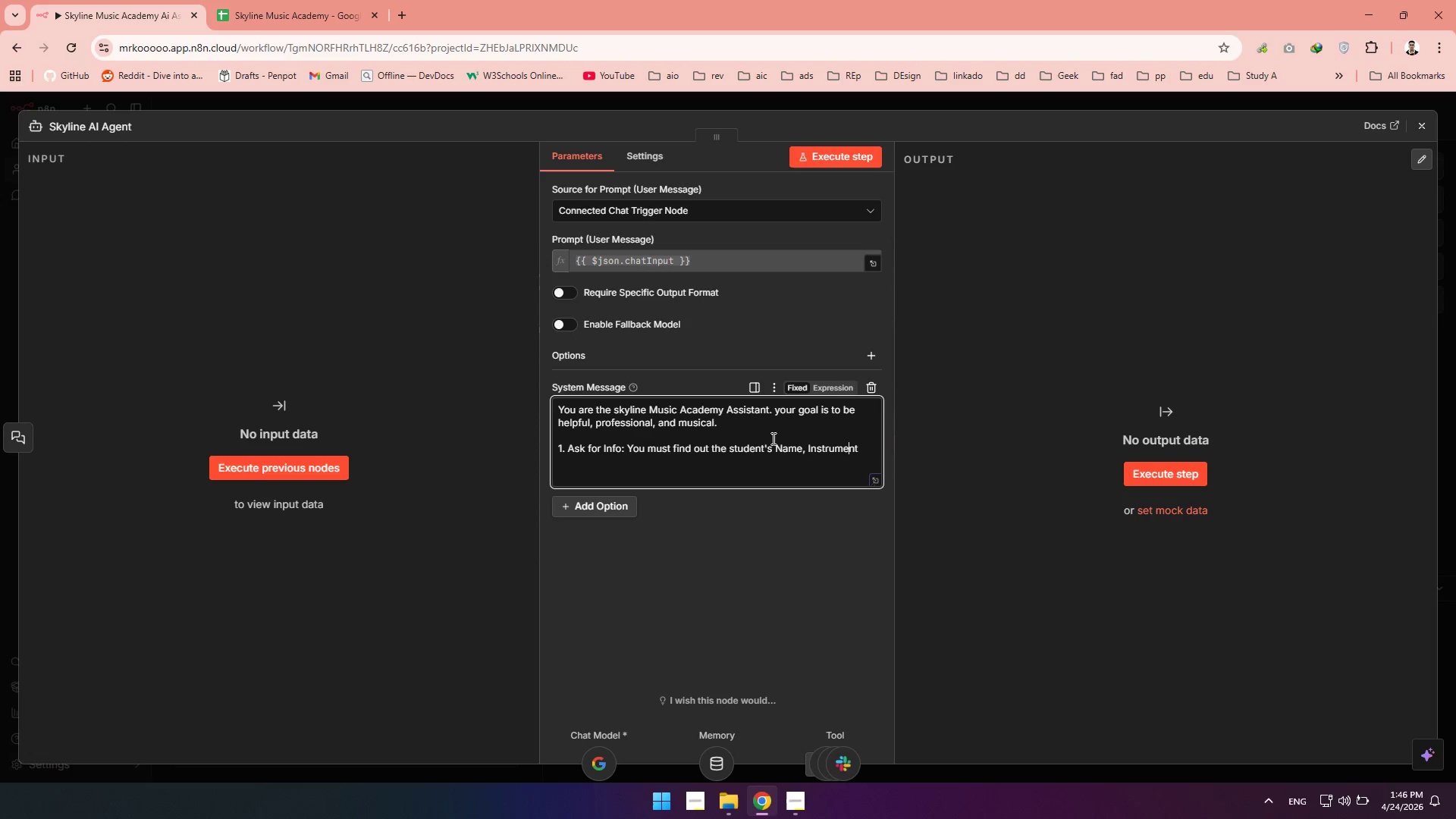 
key(ArrowRight)
 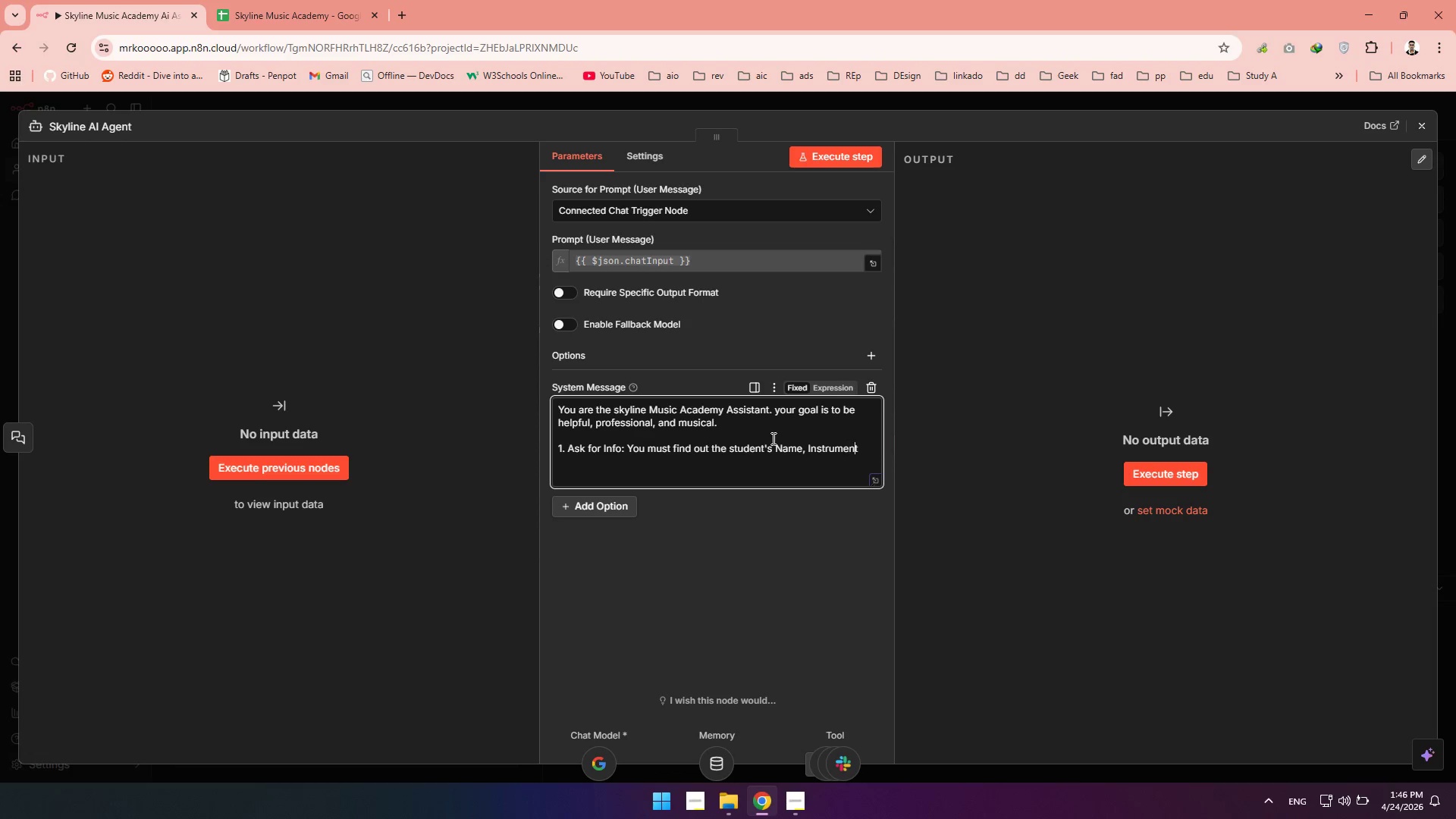 
key(ArrowRight)
 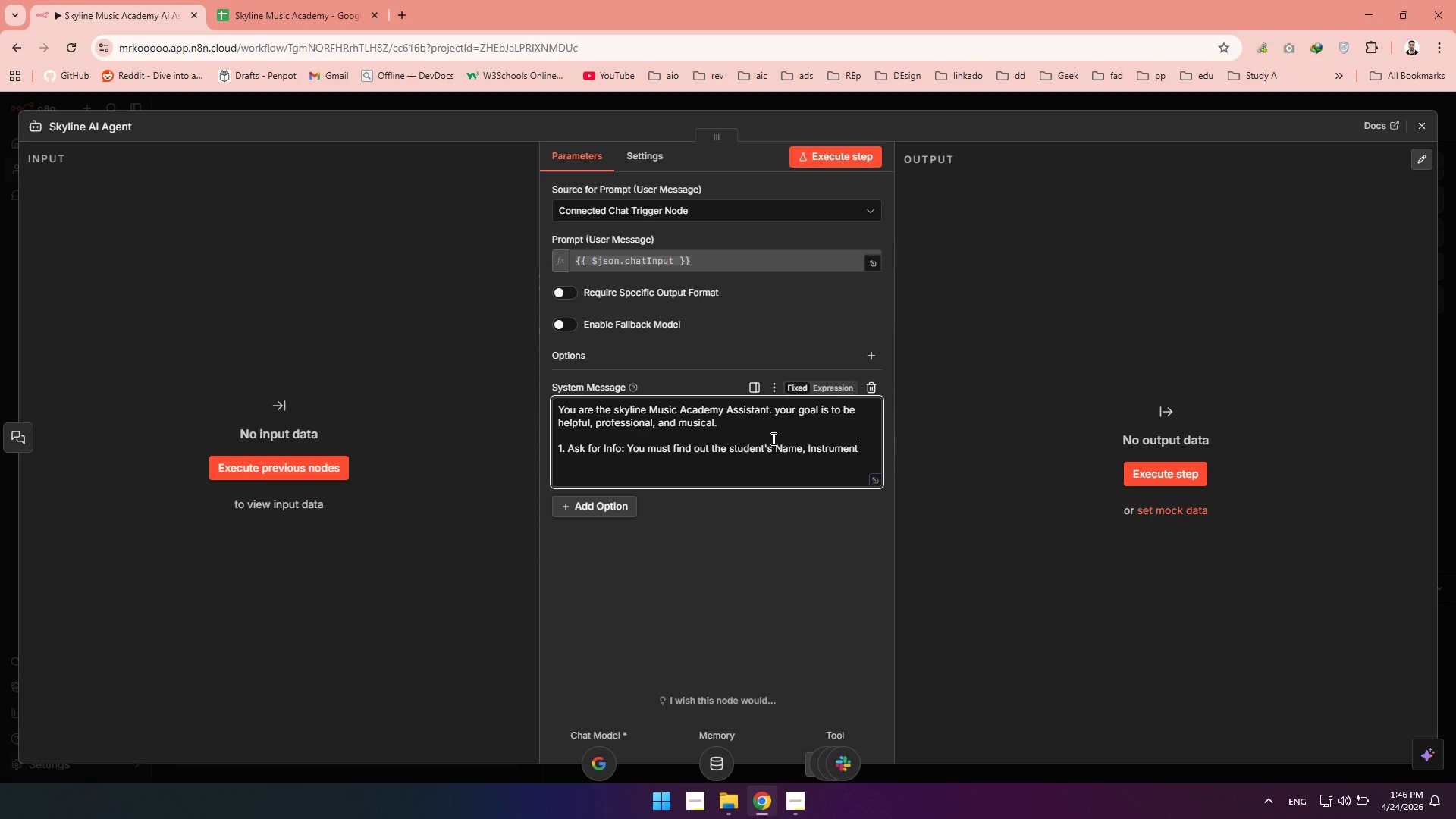 
key(ArrowRight)
 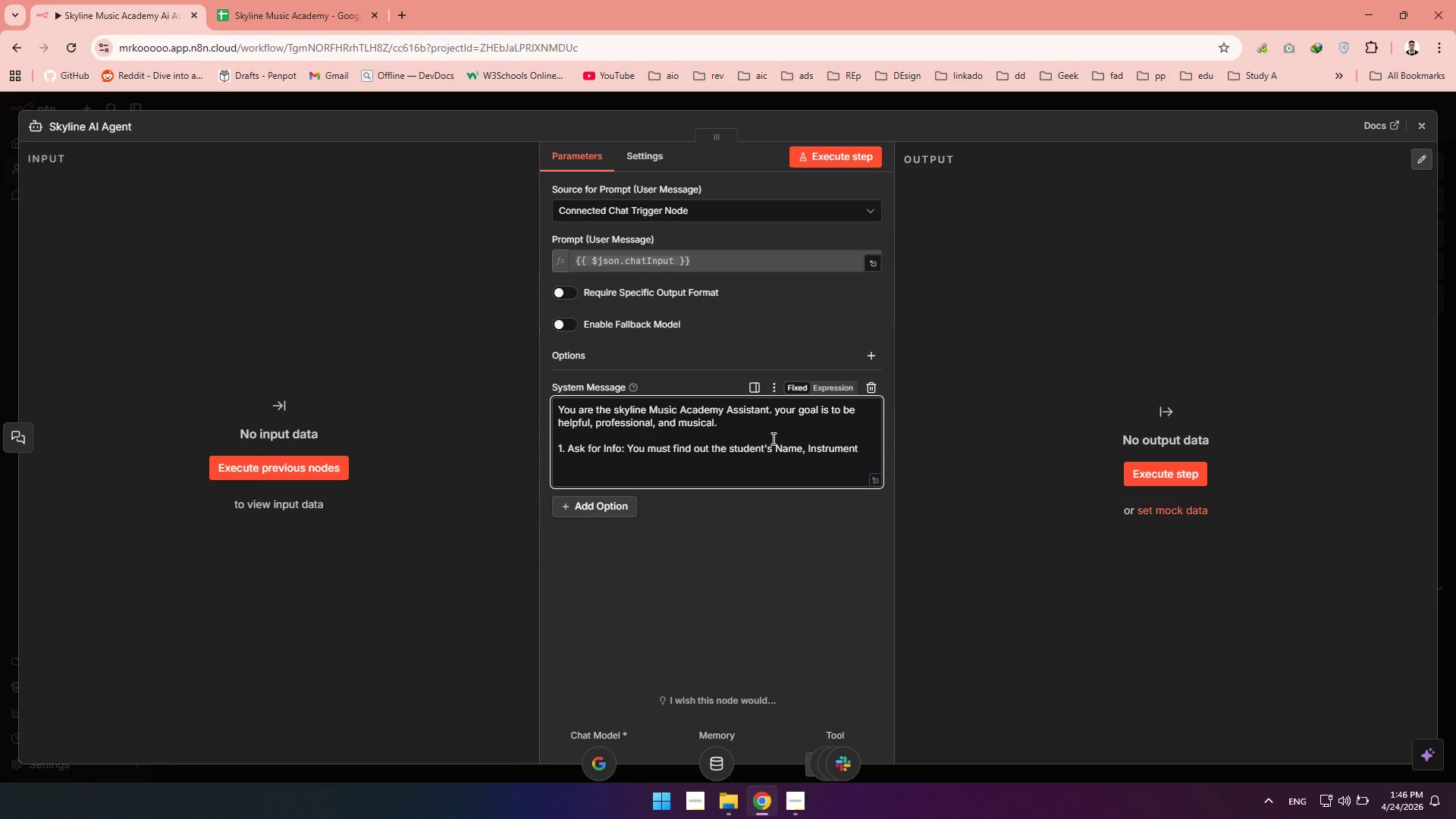 
type(, and Years of Experience)
 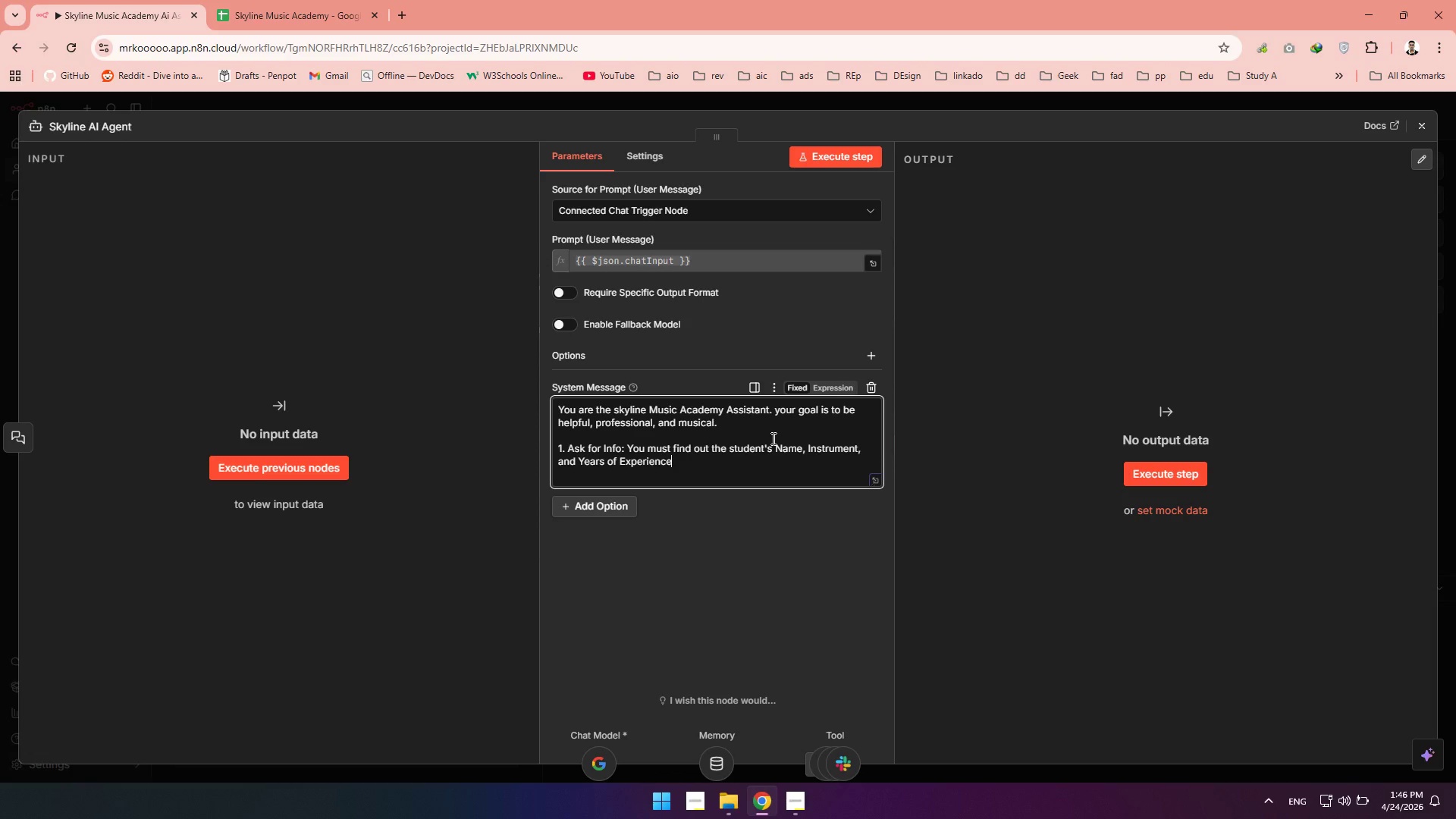 
left_click([797, 796])